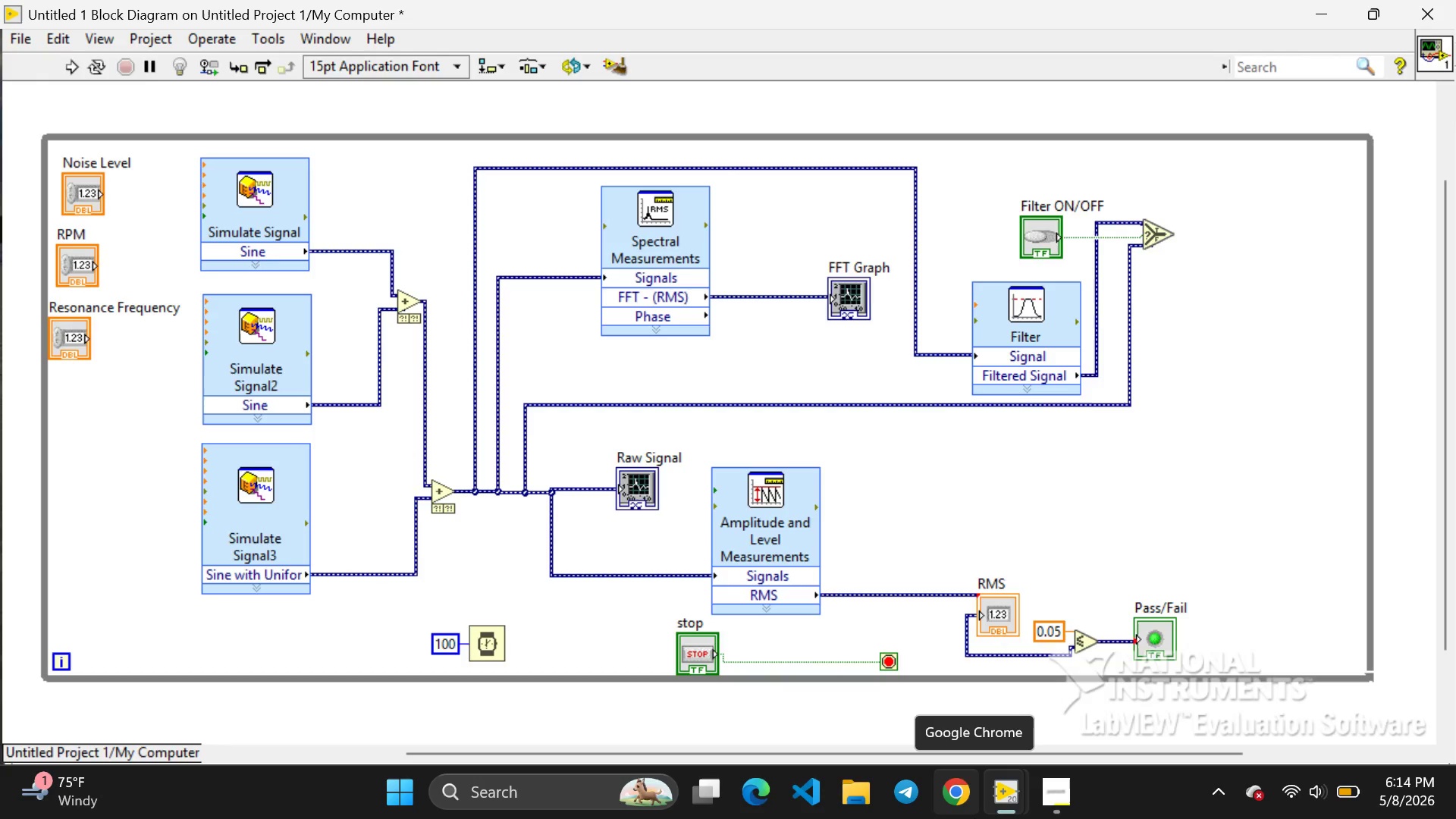 
wait(49.31)
 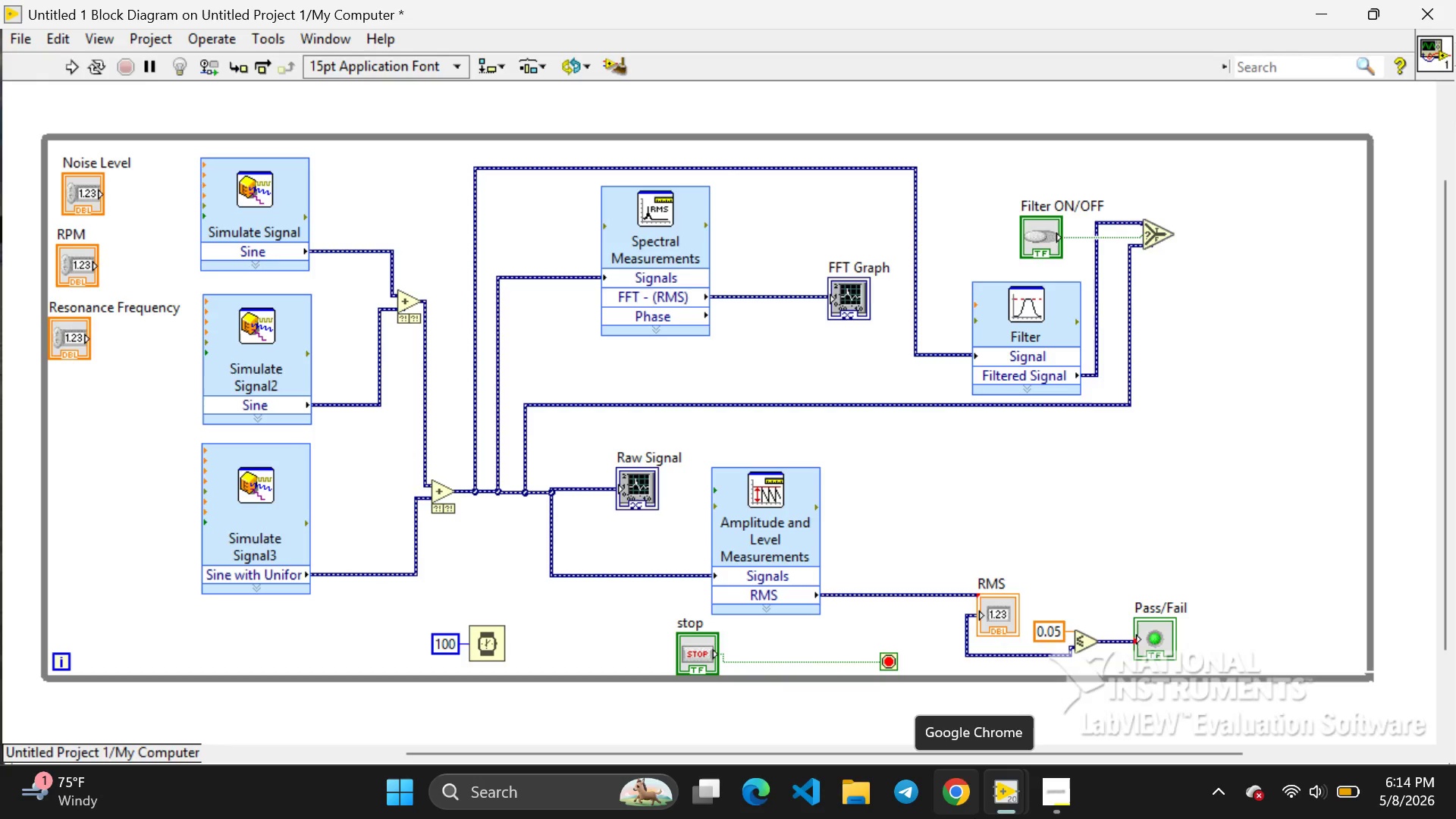 
left_click([1069, 789])